 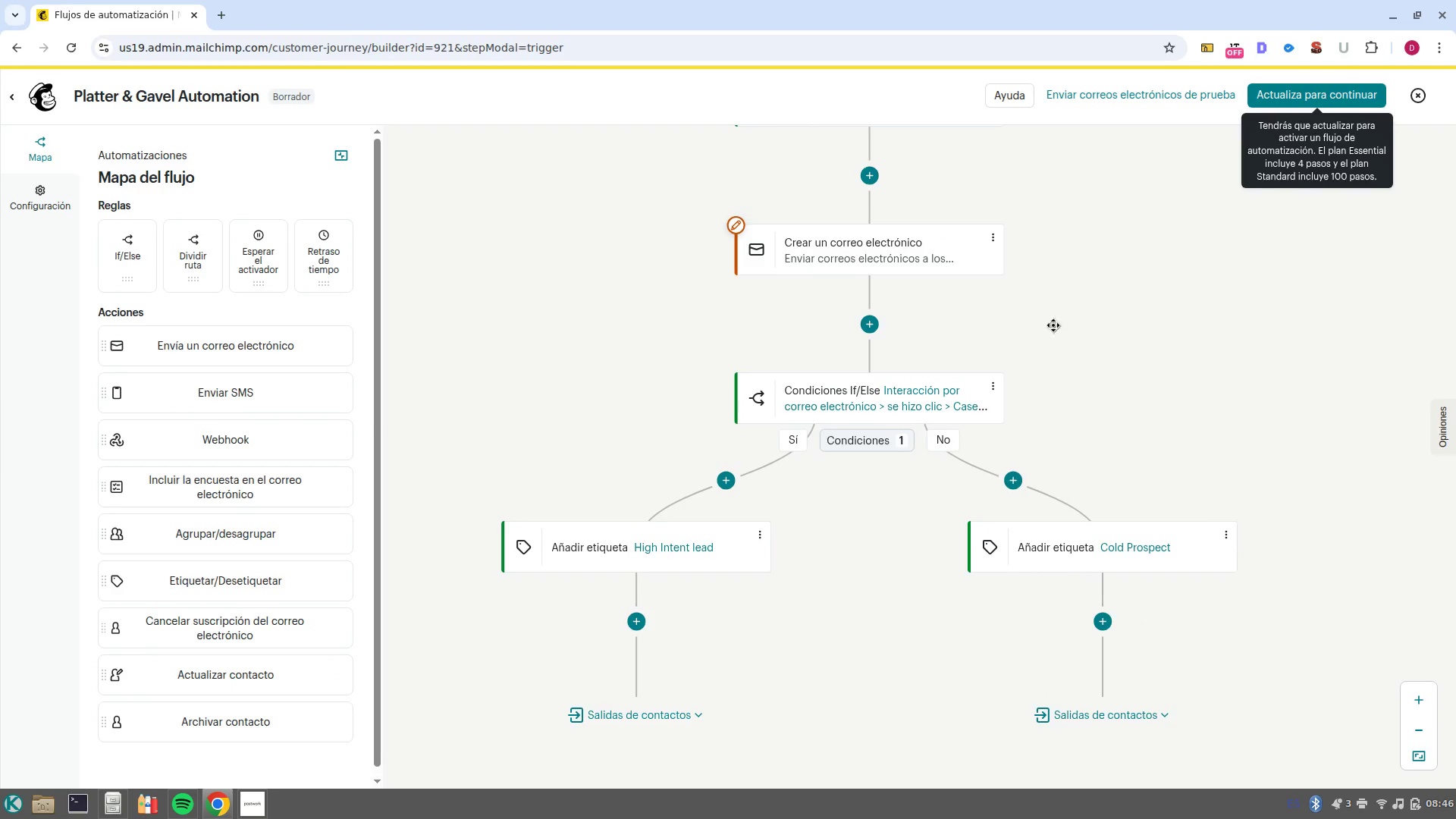 
left_click_drag(start_coordinate=[1056, 324], to_coordinate=[868, 515])
 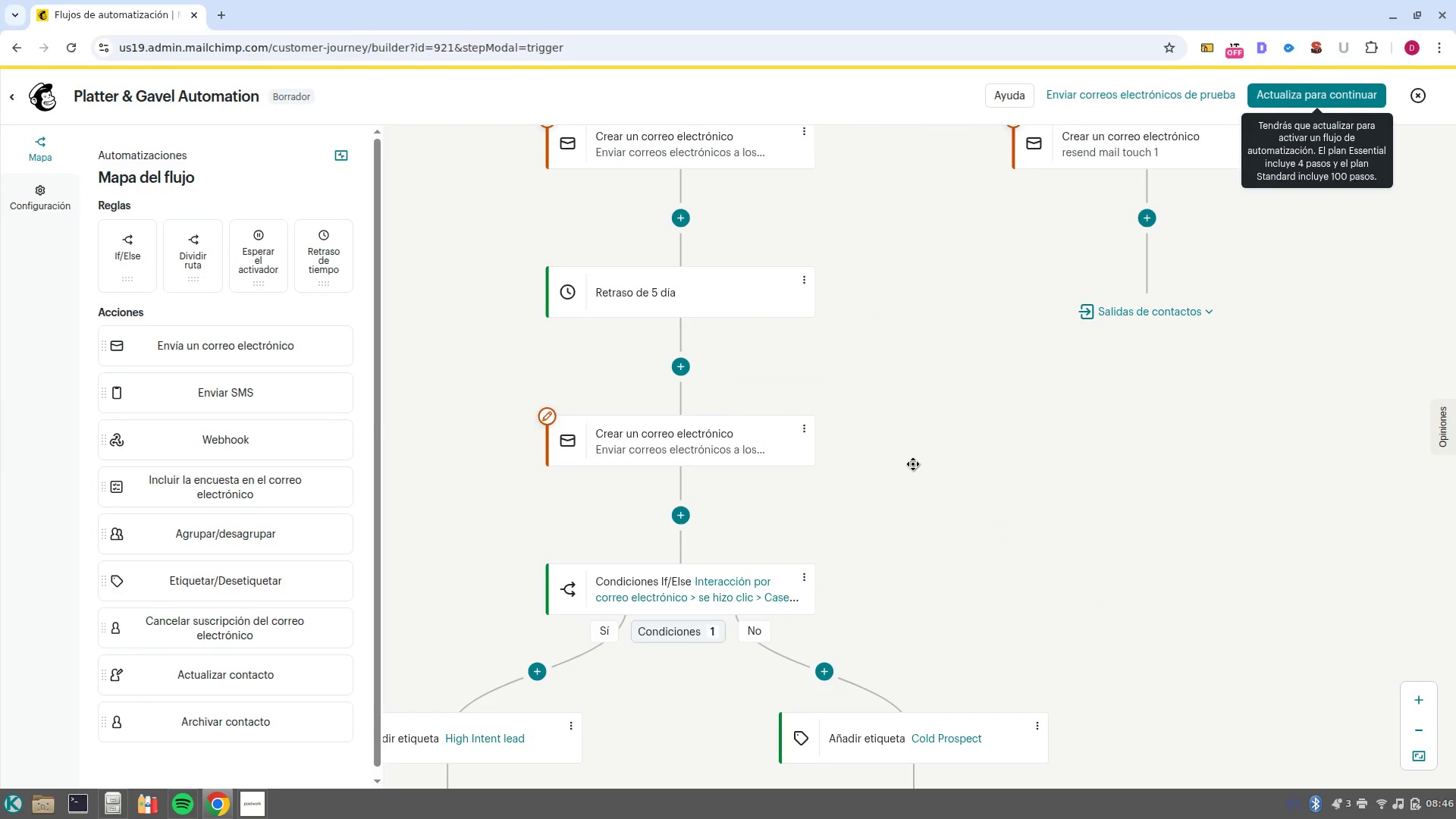 
scroll: coordinate [913, 464], scroll_direction: down, amount: 2.0
 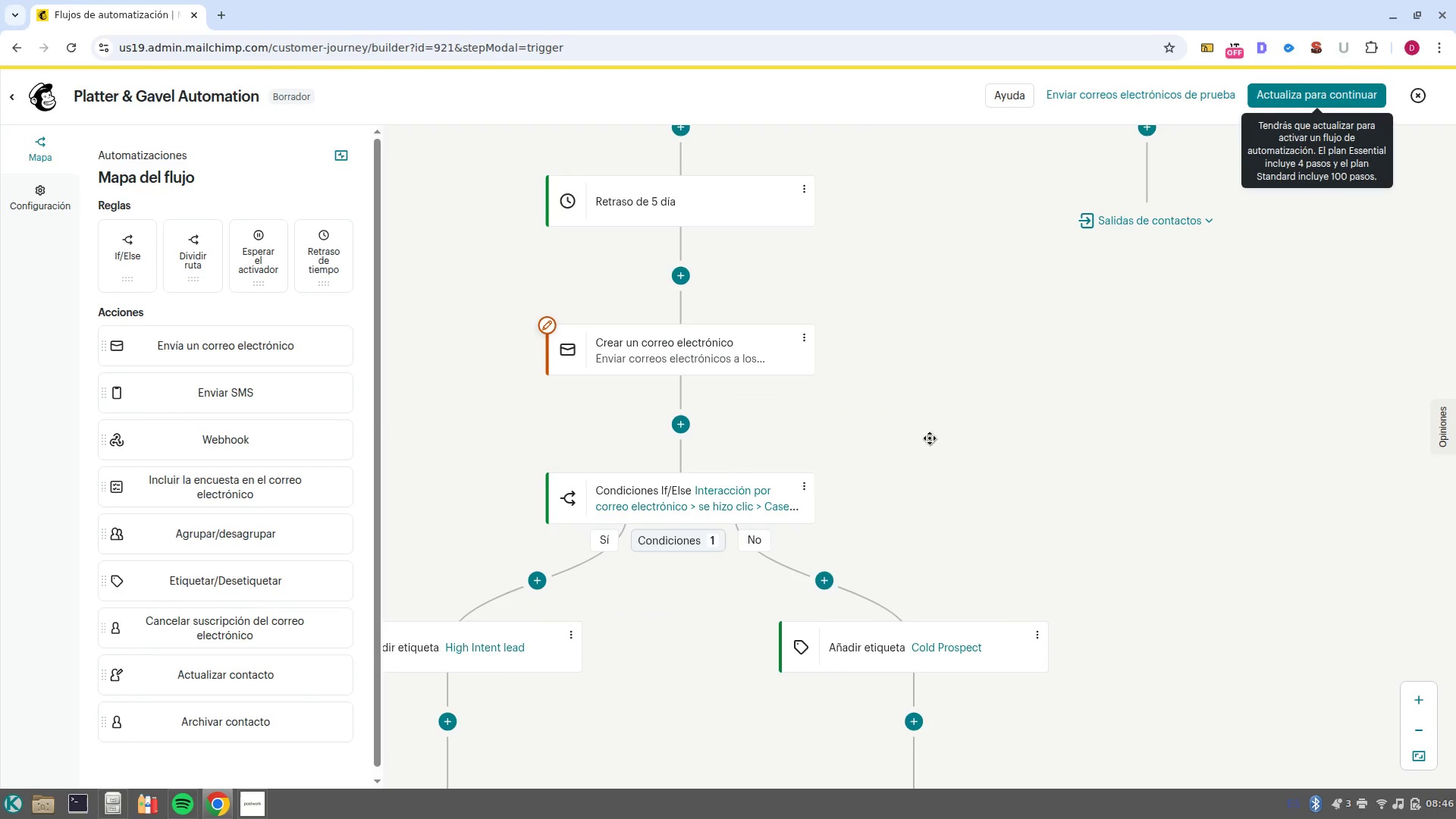 
hold_key(key=ControlLeft, duration=0.42)
scroll: coordinate [937, 446], scroll_direction: down, amount: 2.0
 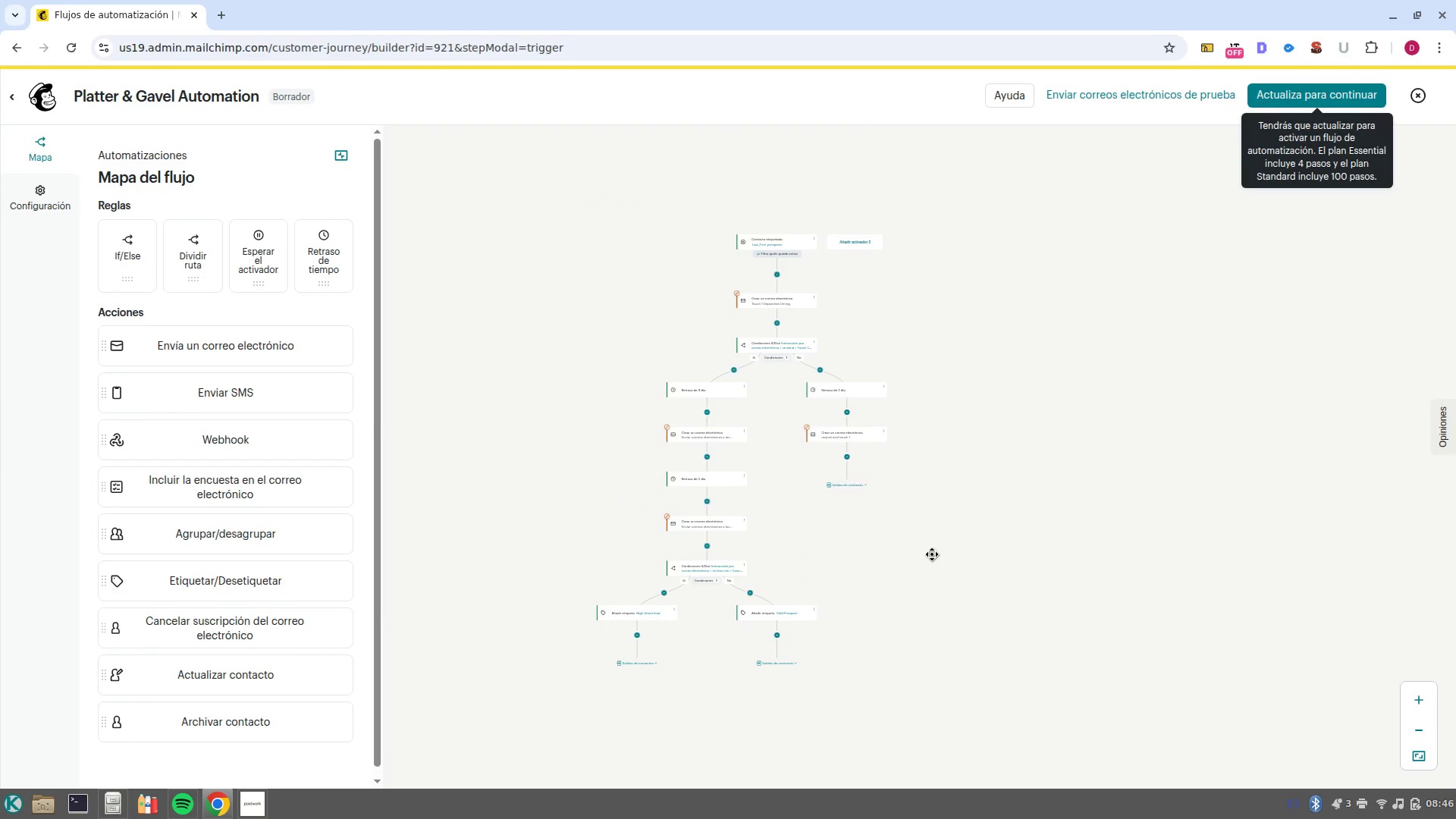 
left_click_drag(start_coordinate=[919, 569], to_coordinate=[919, 499])
 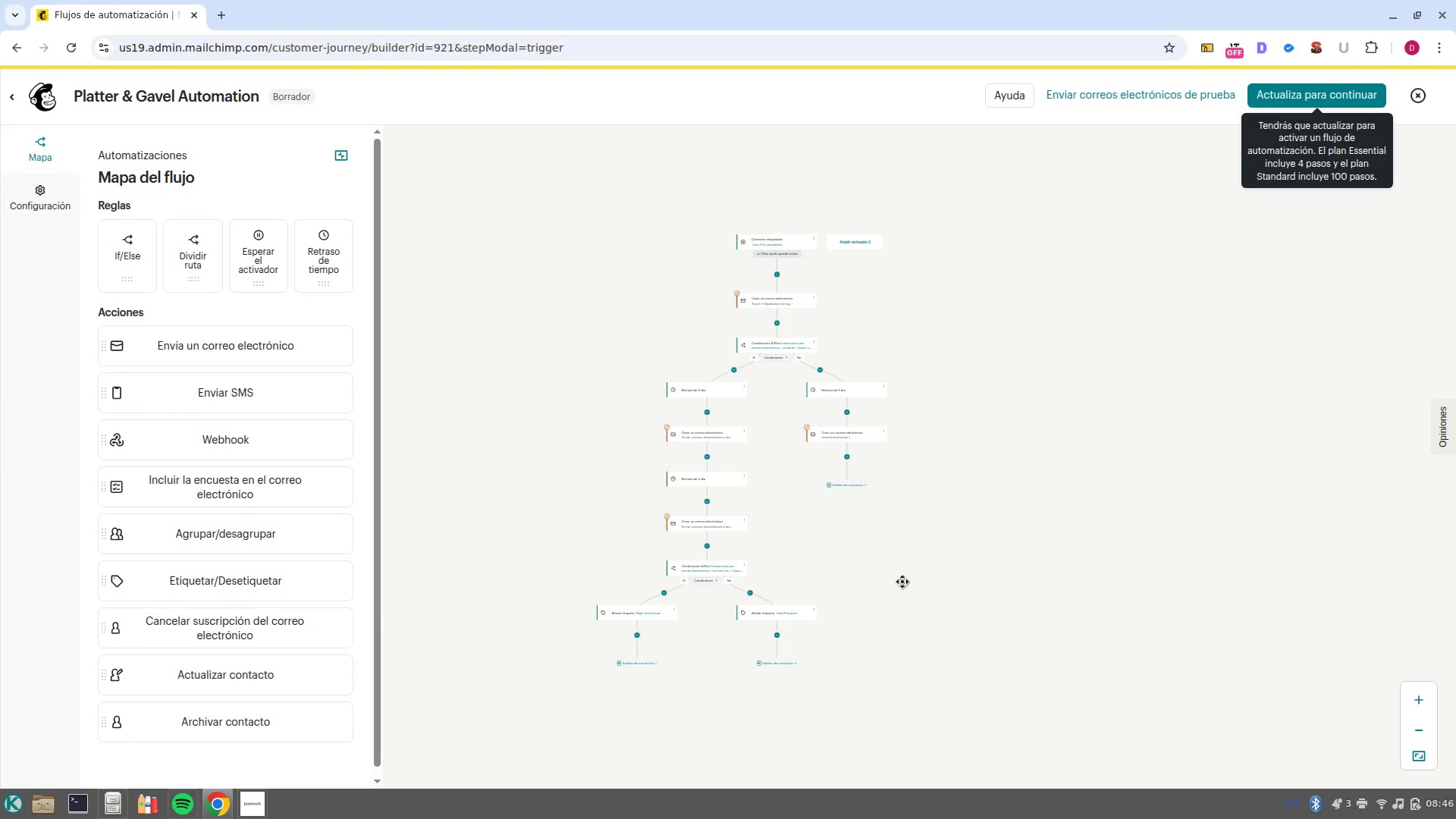 
key(Control+ControlLeft)
 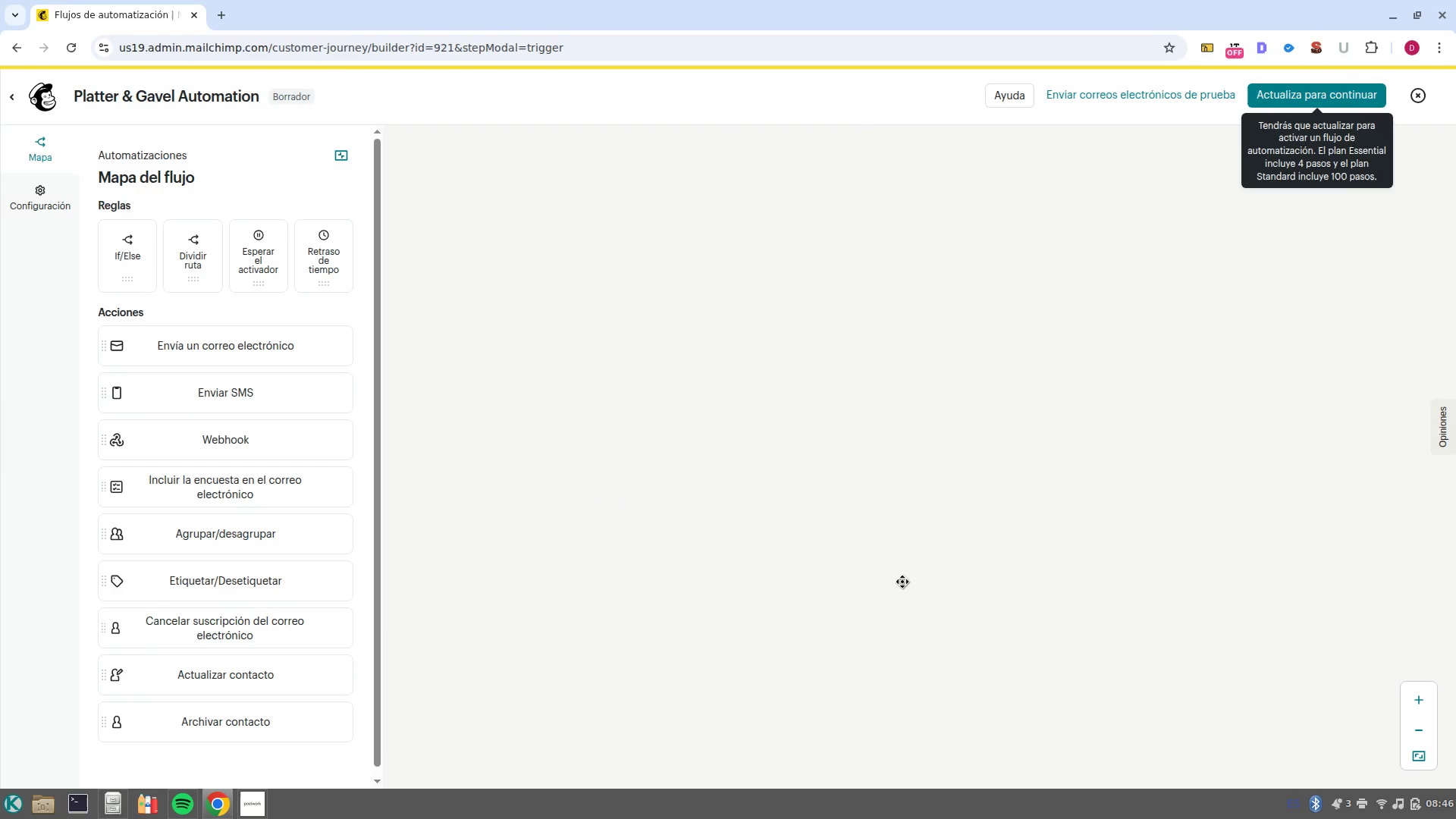 
scroll: coordinate [902, 582], scroll_direction: up, amount: 1.0
 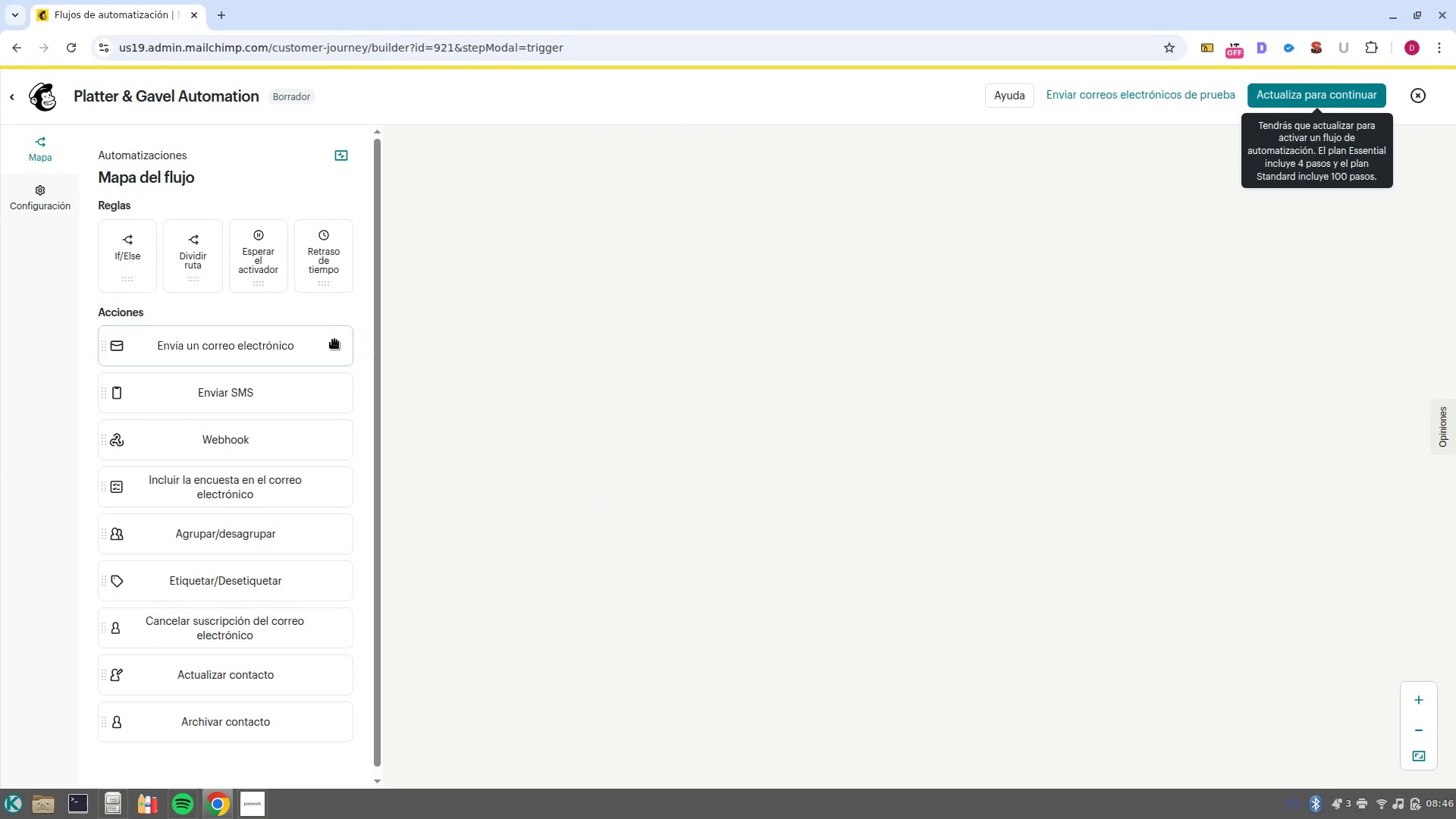 
hold_key(key=ControlLeft, duration=0.6)
scroll: coordinate [897, 514], scroll_direction: down, amount: 2.0
 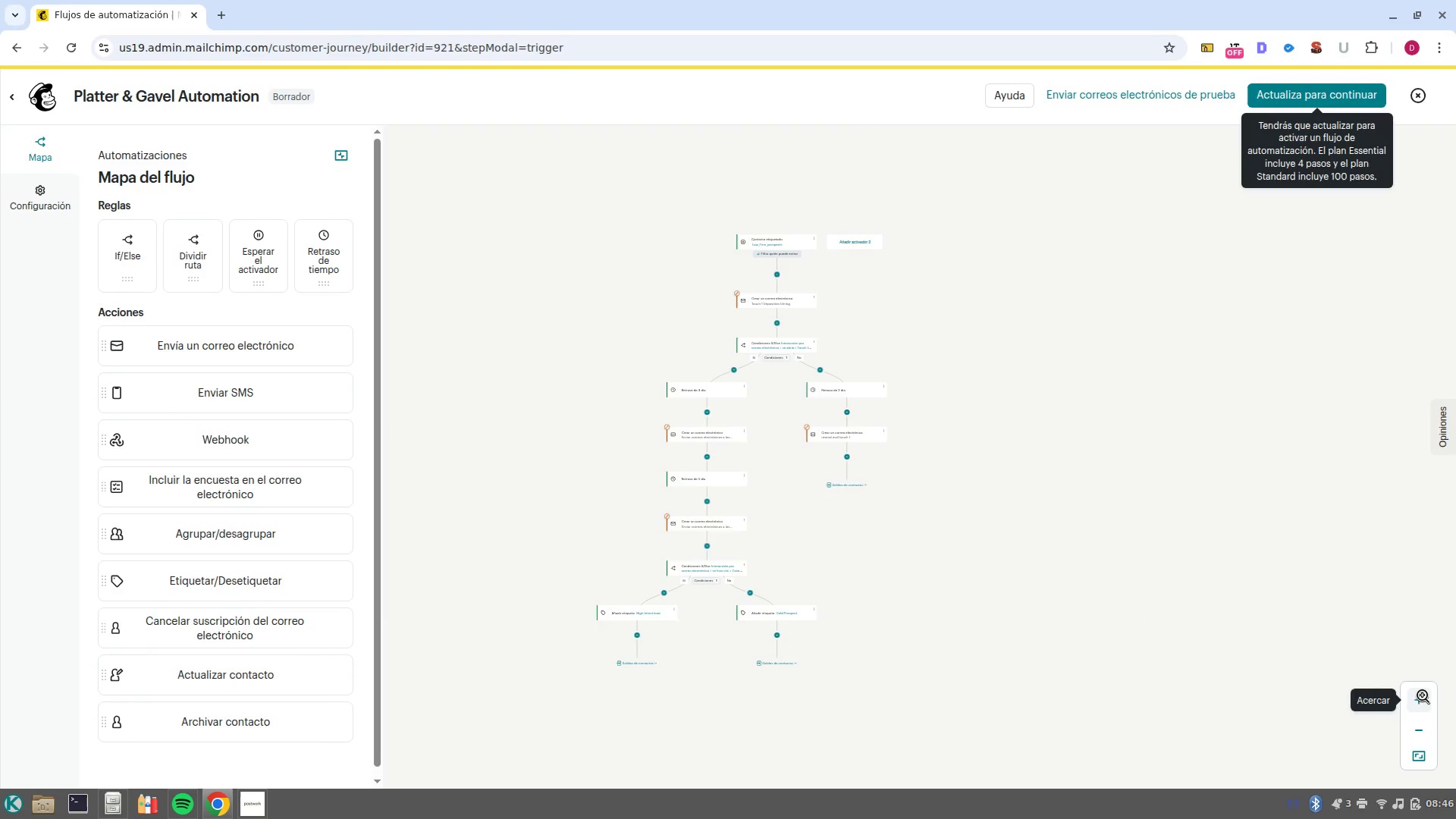 
double_click([1423, 695])
 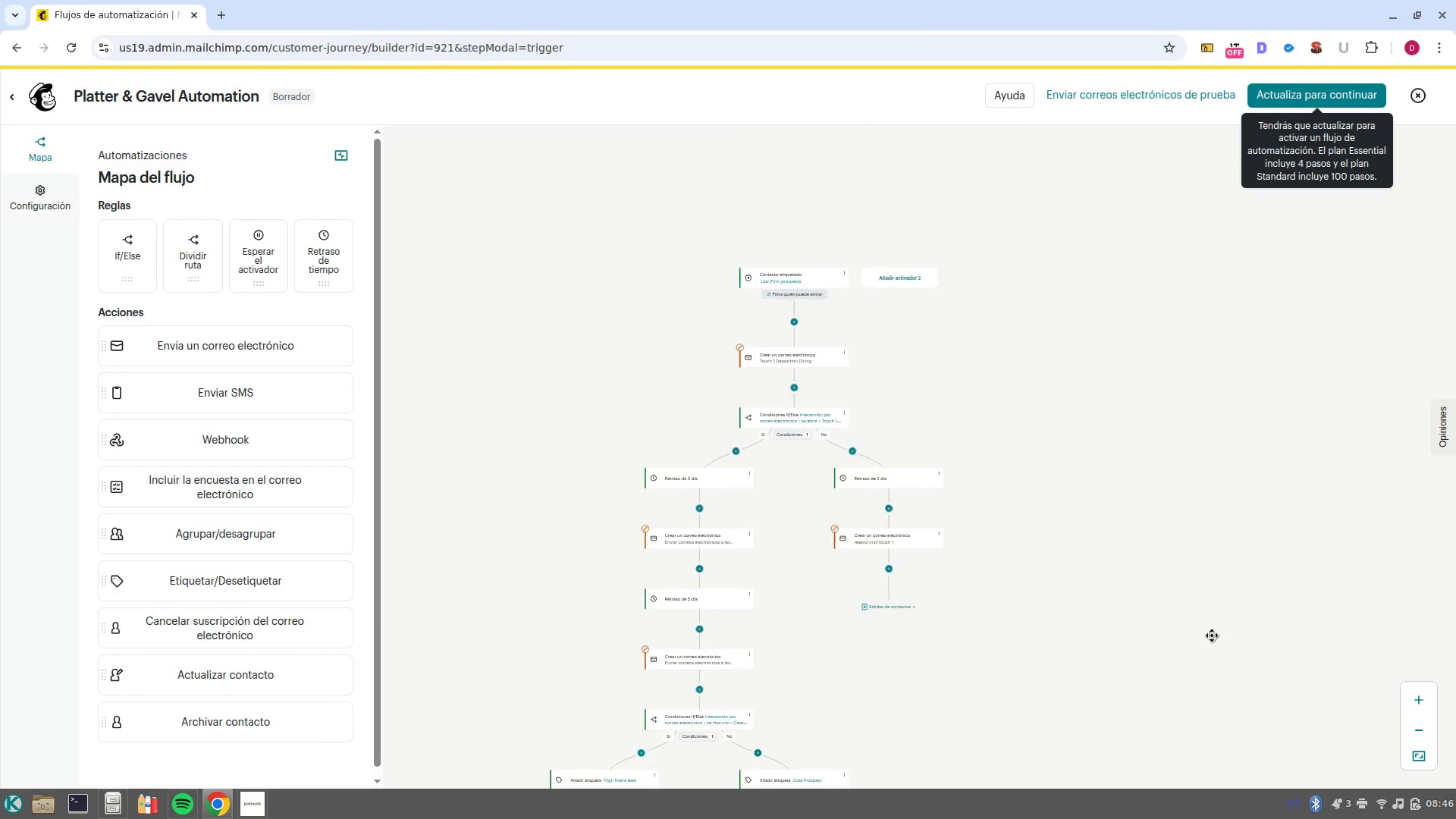 
left_click_drag(start_coordinate=[1212, 635], to_coordinate=[1266, 463])
 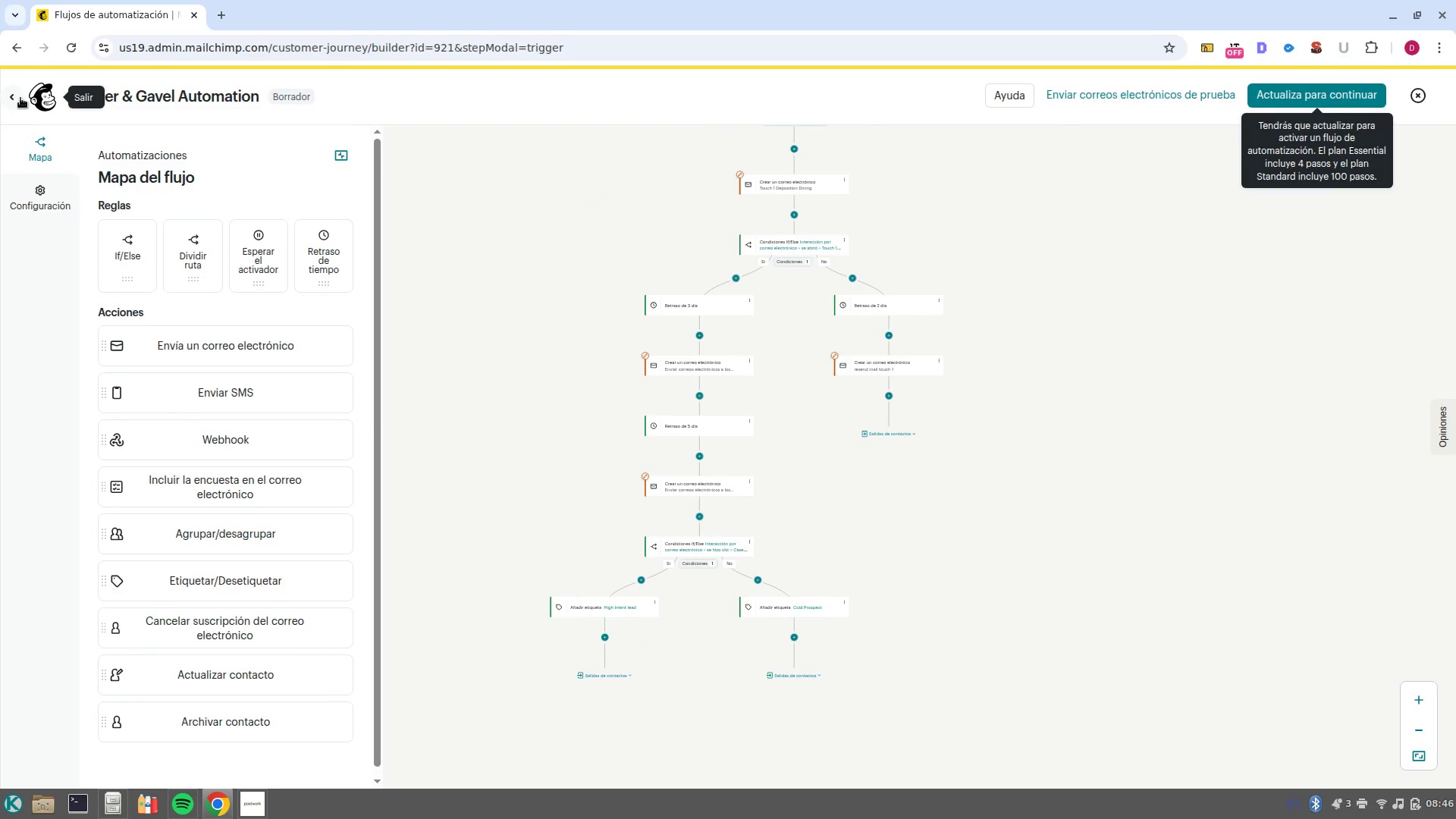 
left_click([20, 98])
 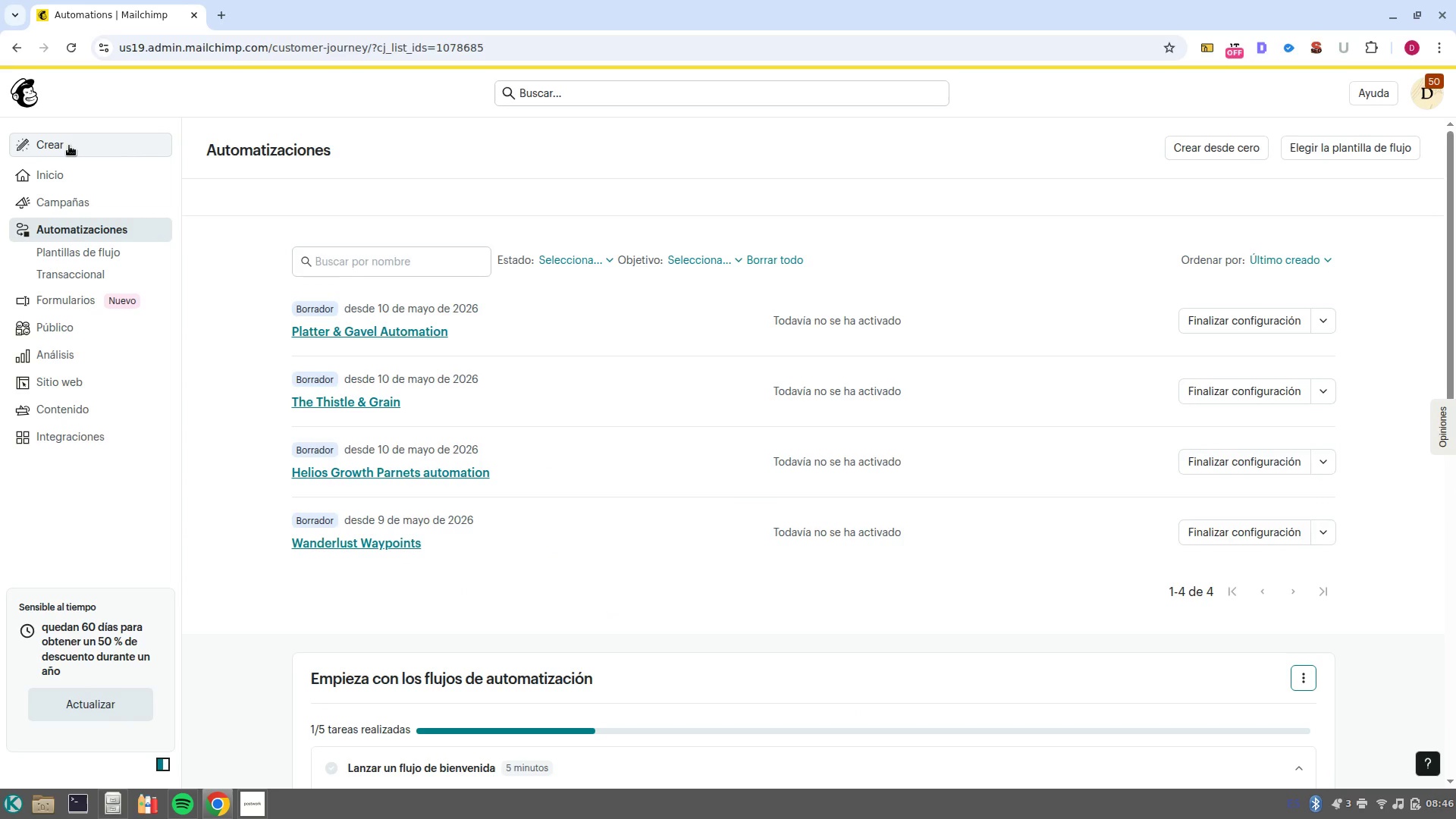 
left_click([69, 146])
 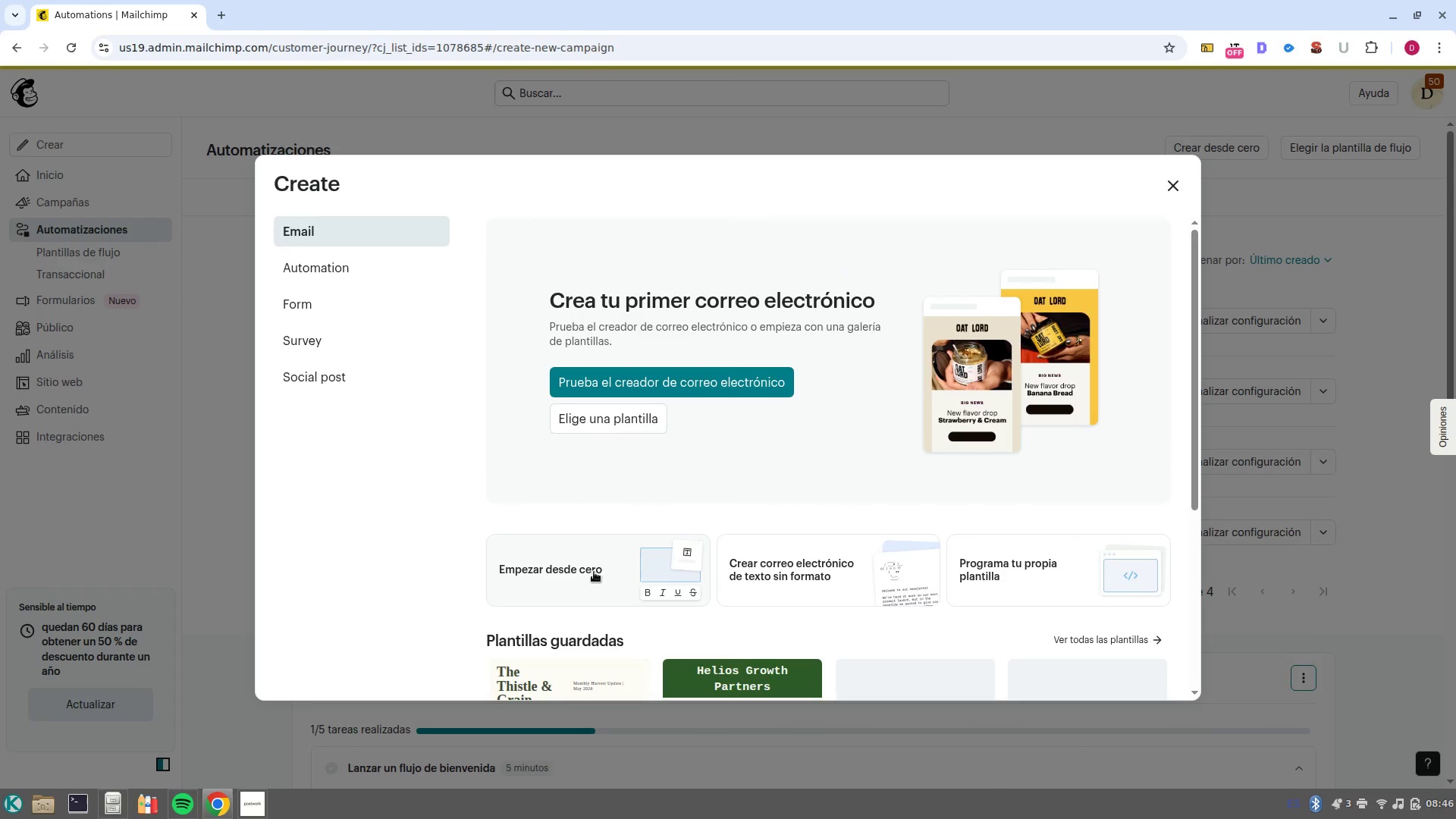 
scroll: coordinate [881, 456], scroll_direction: down, amount: 3.0
 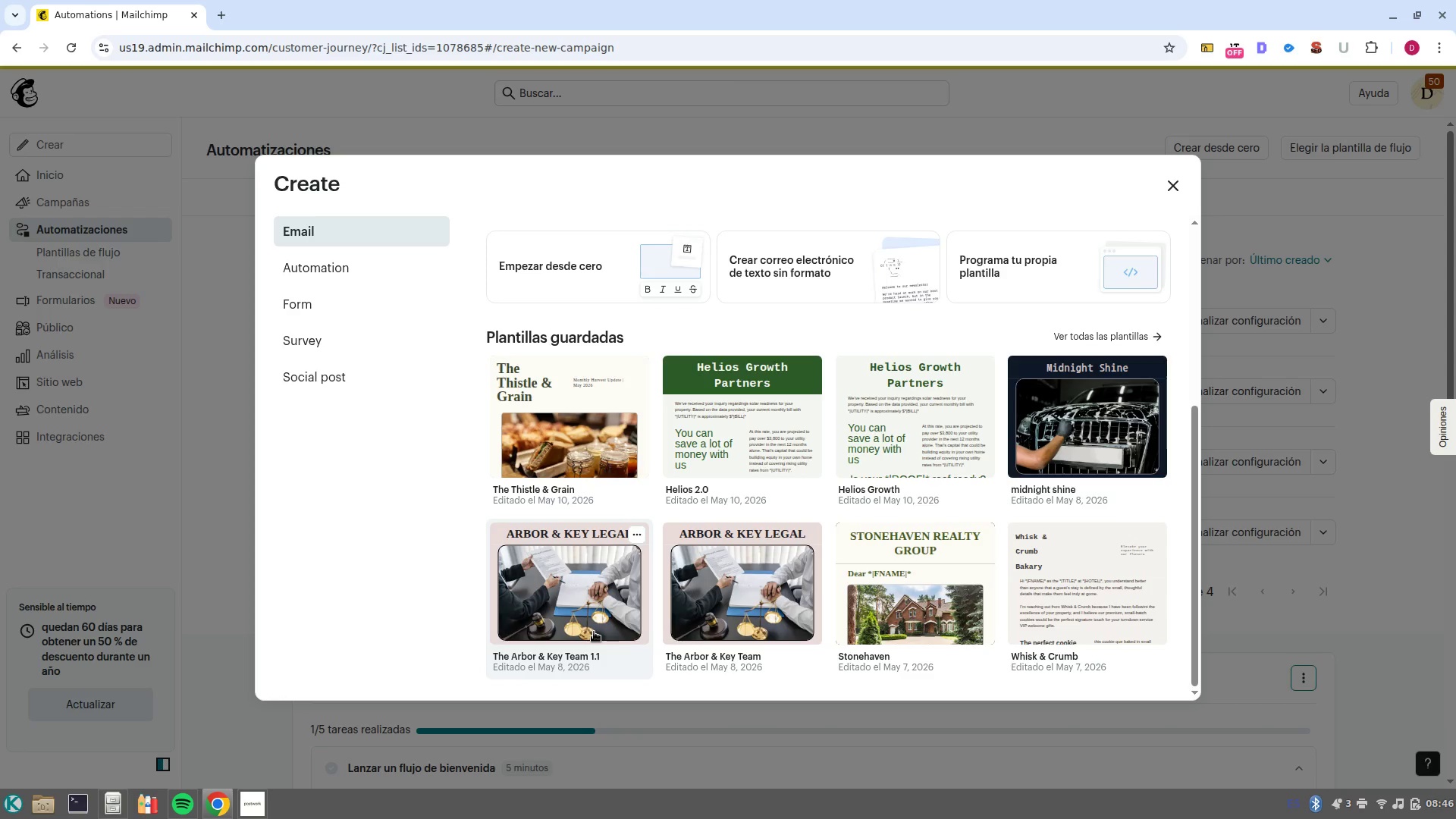 
wait(12.64)
 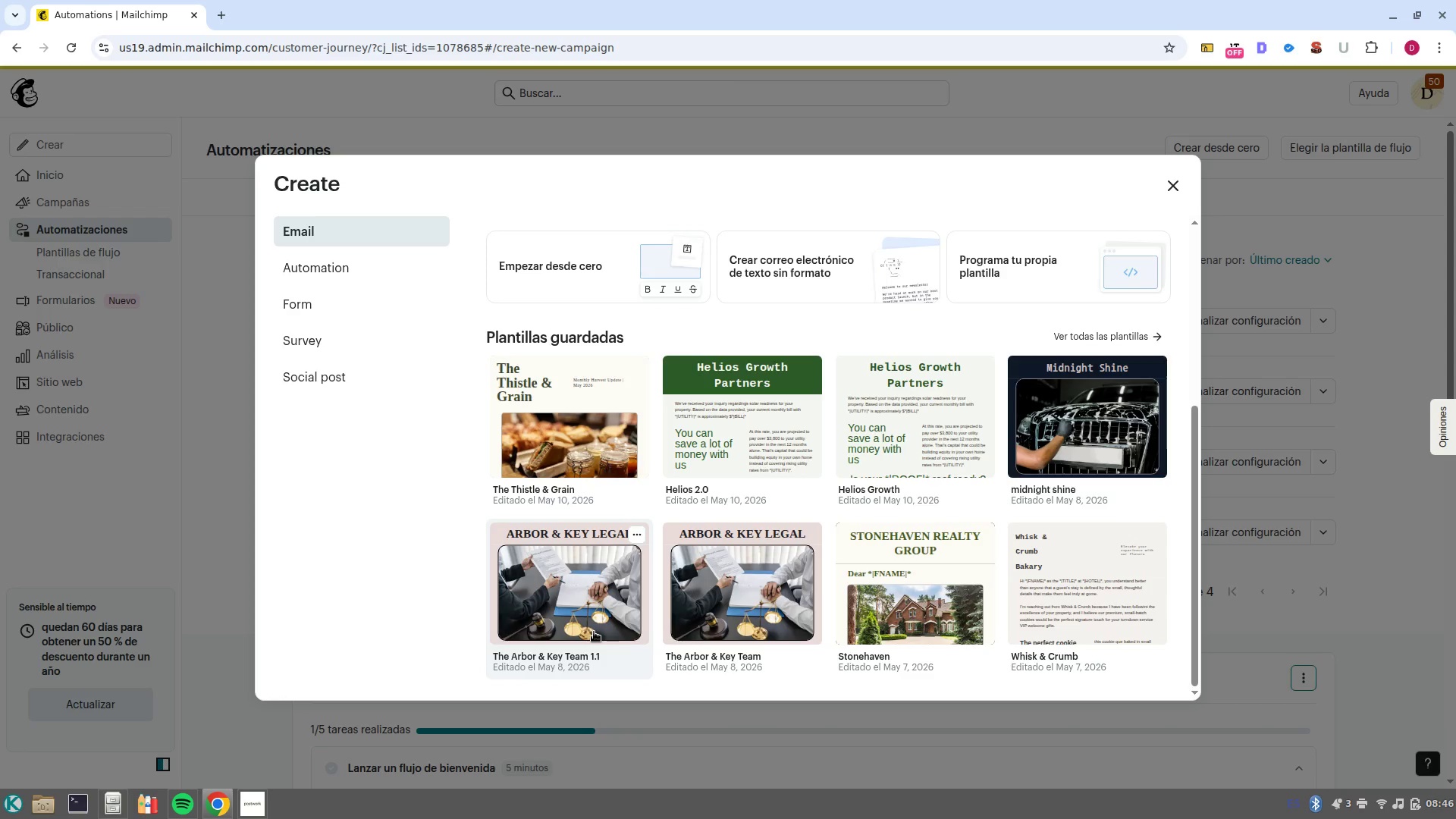 
mouse_move([261, 677])
 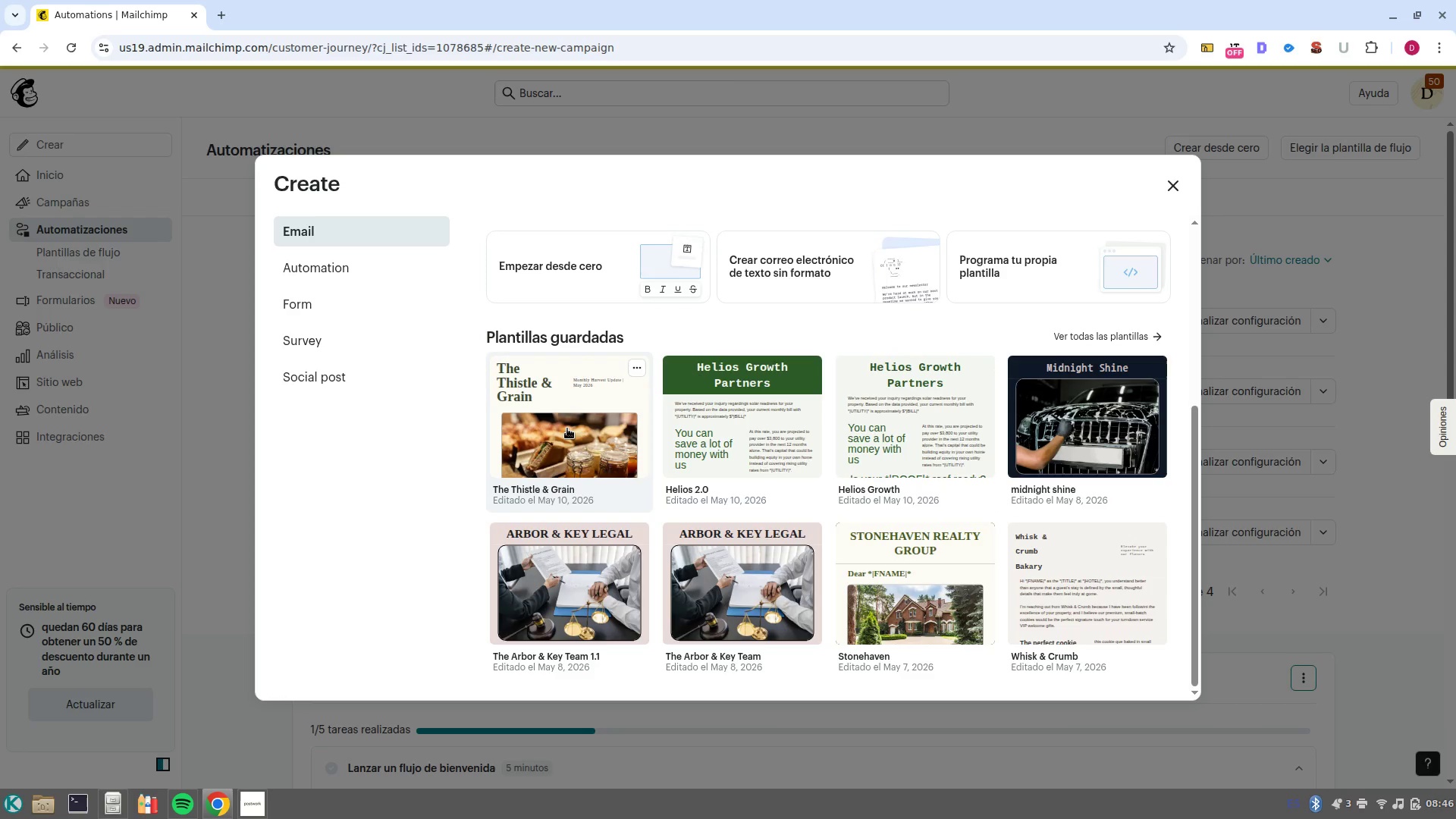 
scroll: coordinate [567, 428], scroll_direction: down, amount: 1.0
 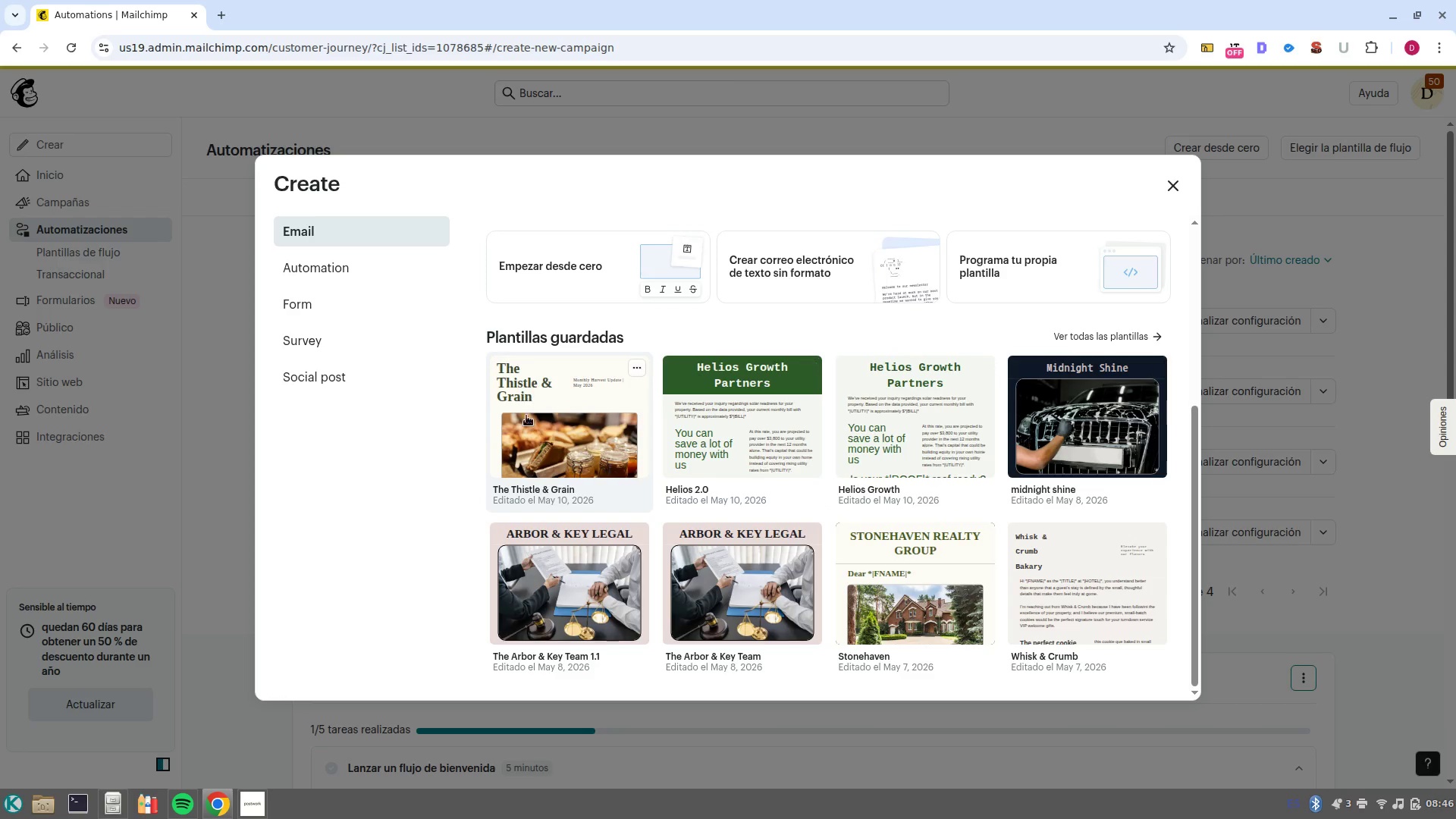 
left_click([535, 426])
 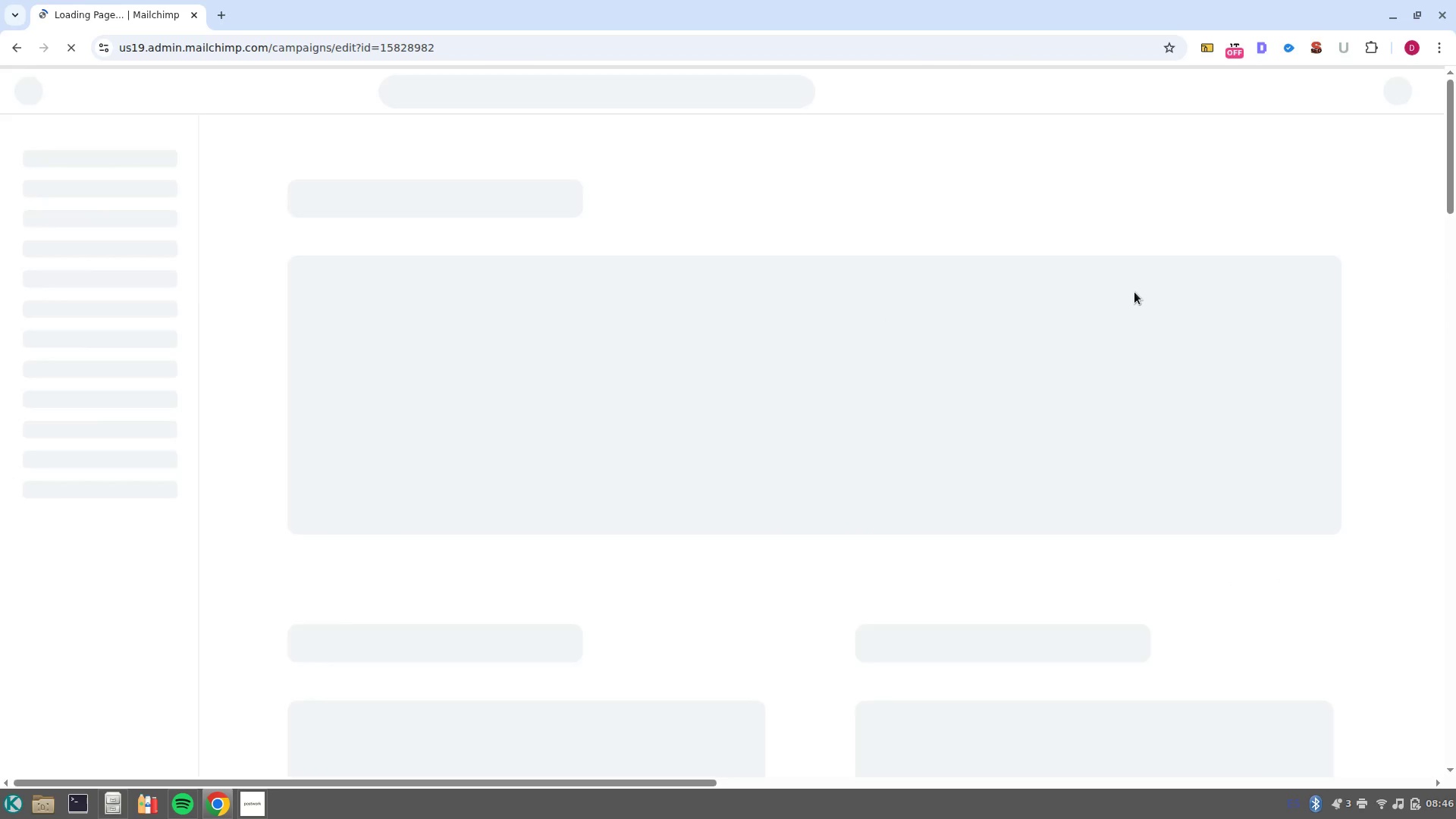 
wait(10.2)
 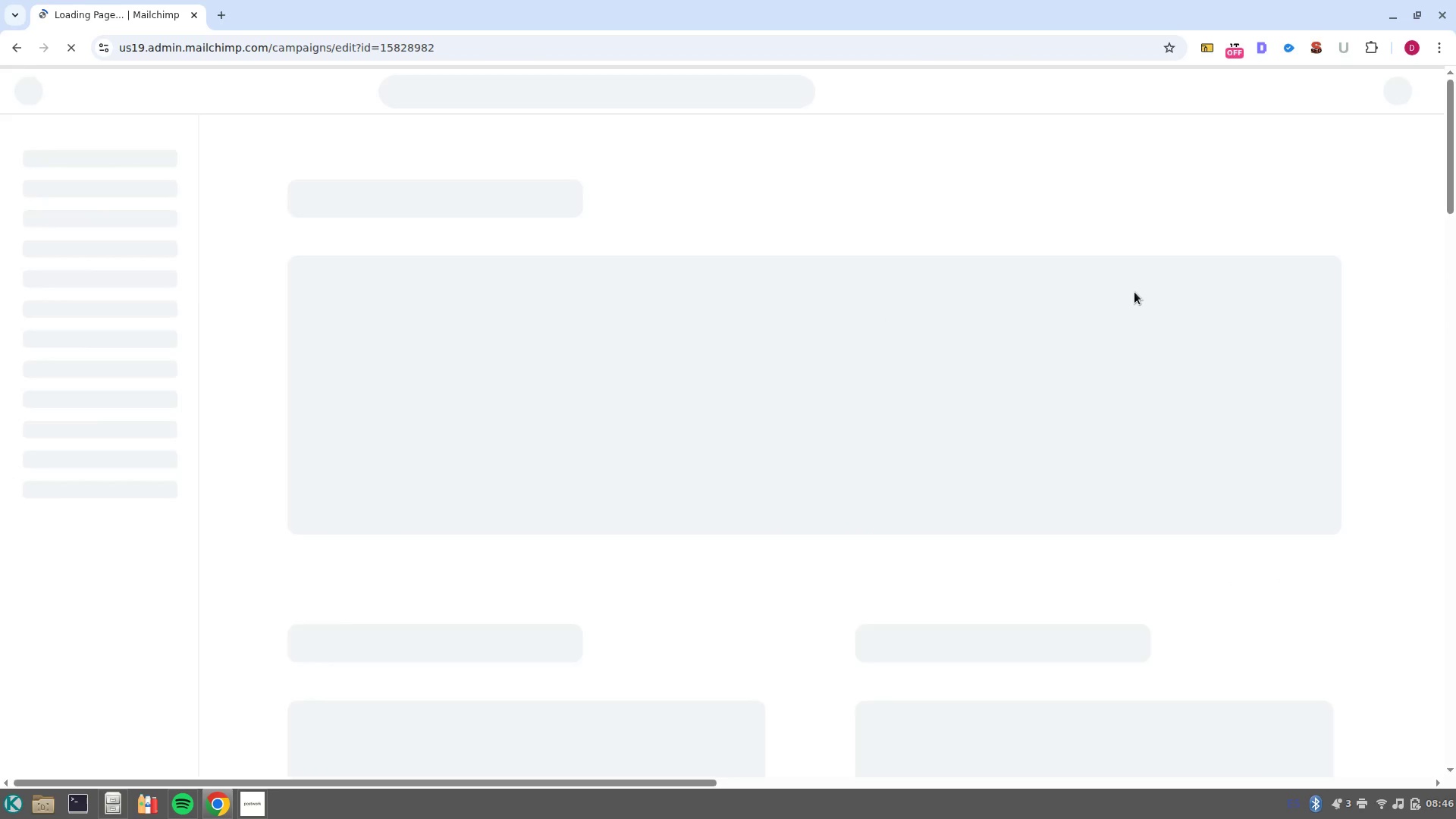 
left_click([184, 104])
 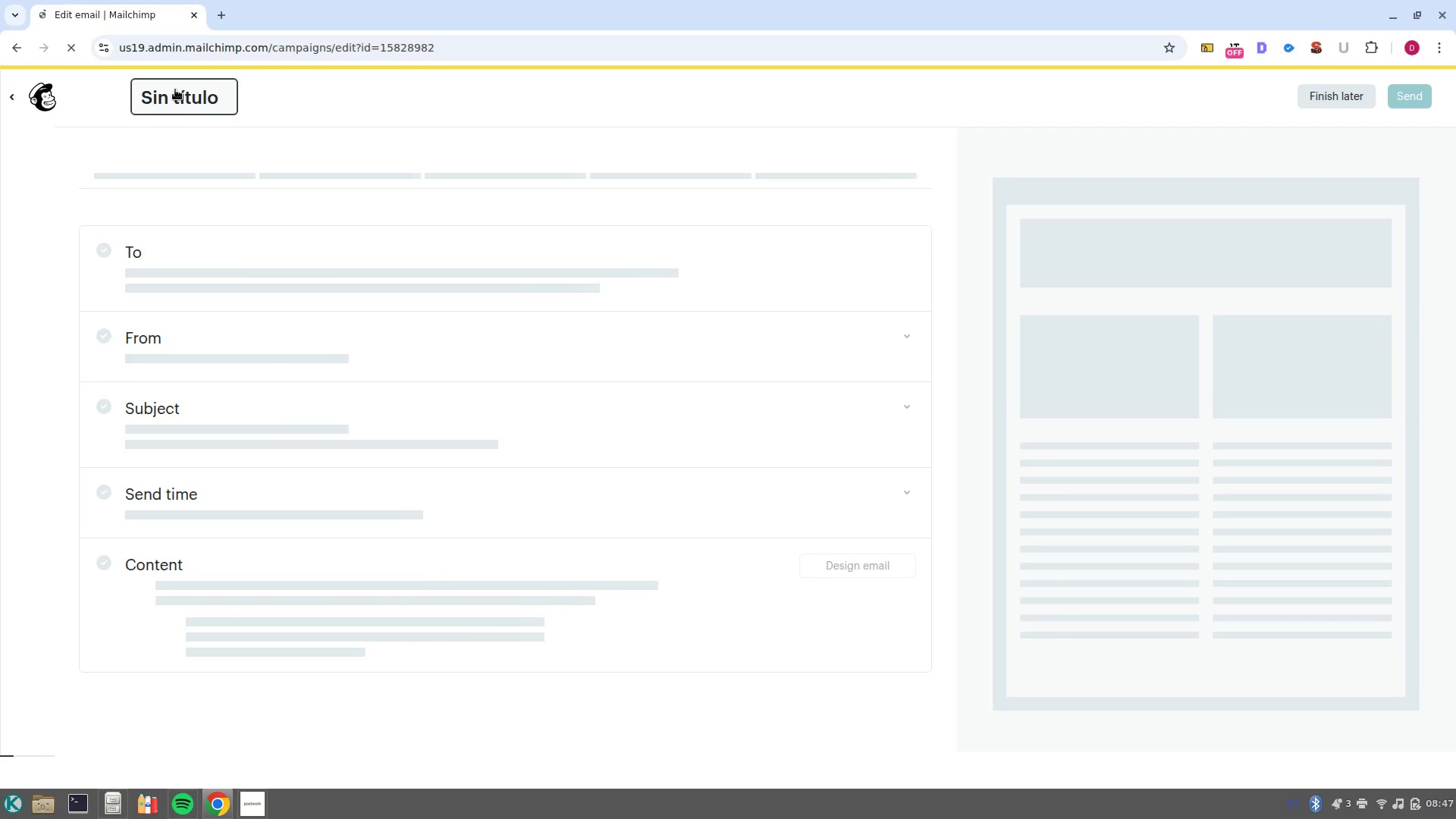 
wait(8.48)
 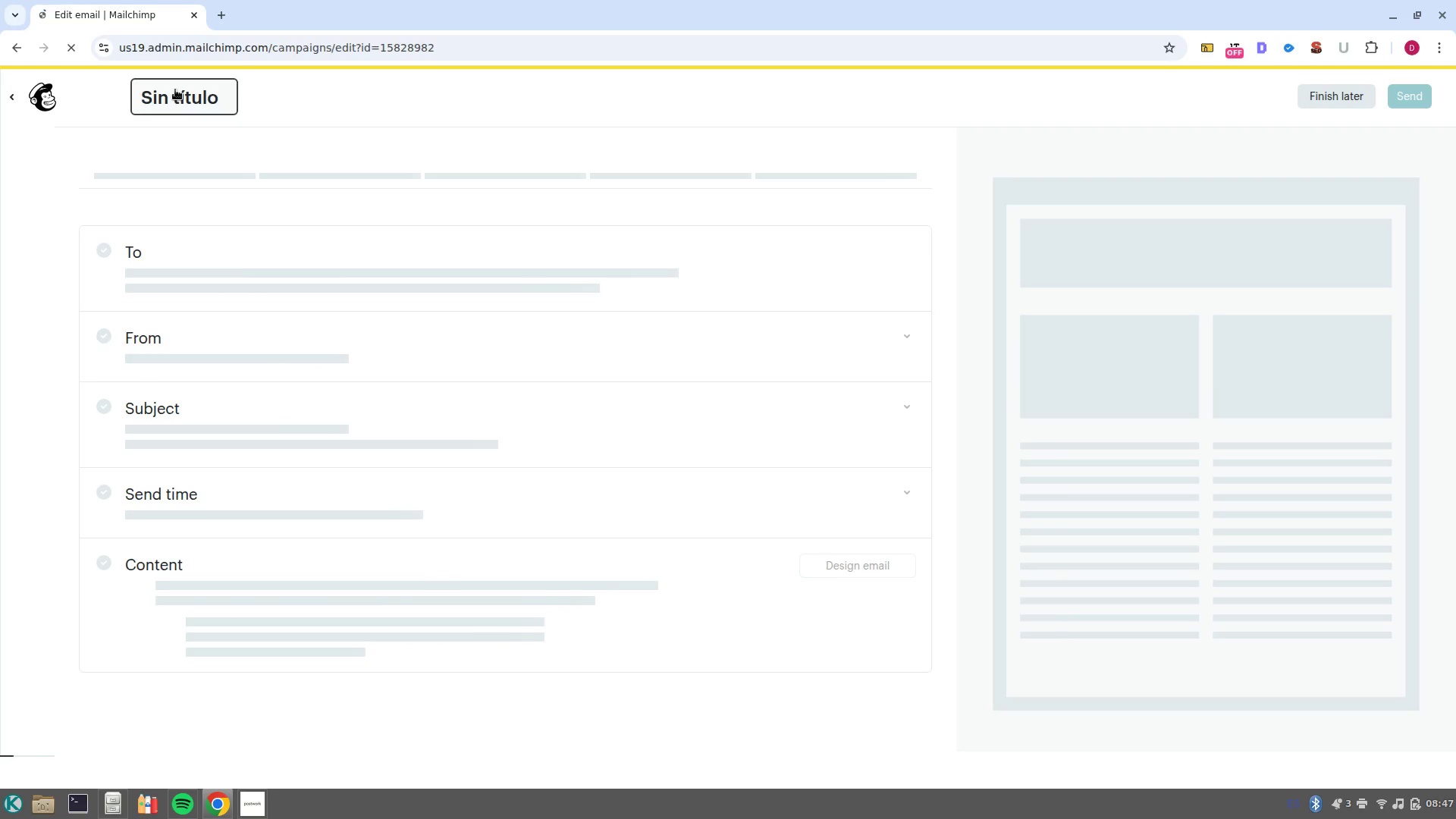 
left_click([196, 99])
 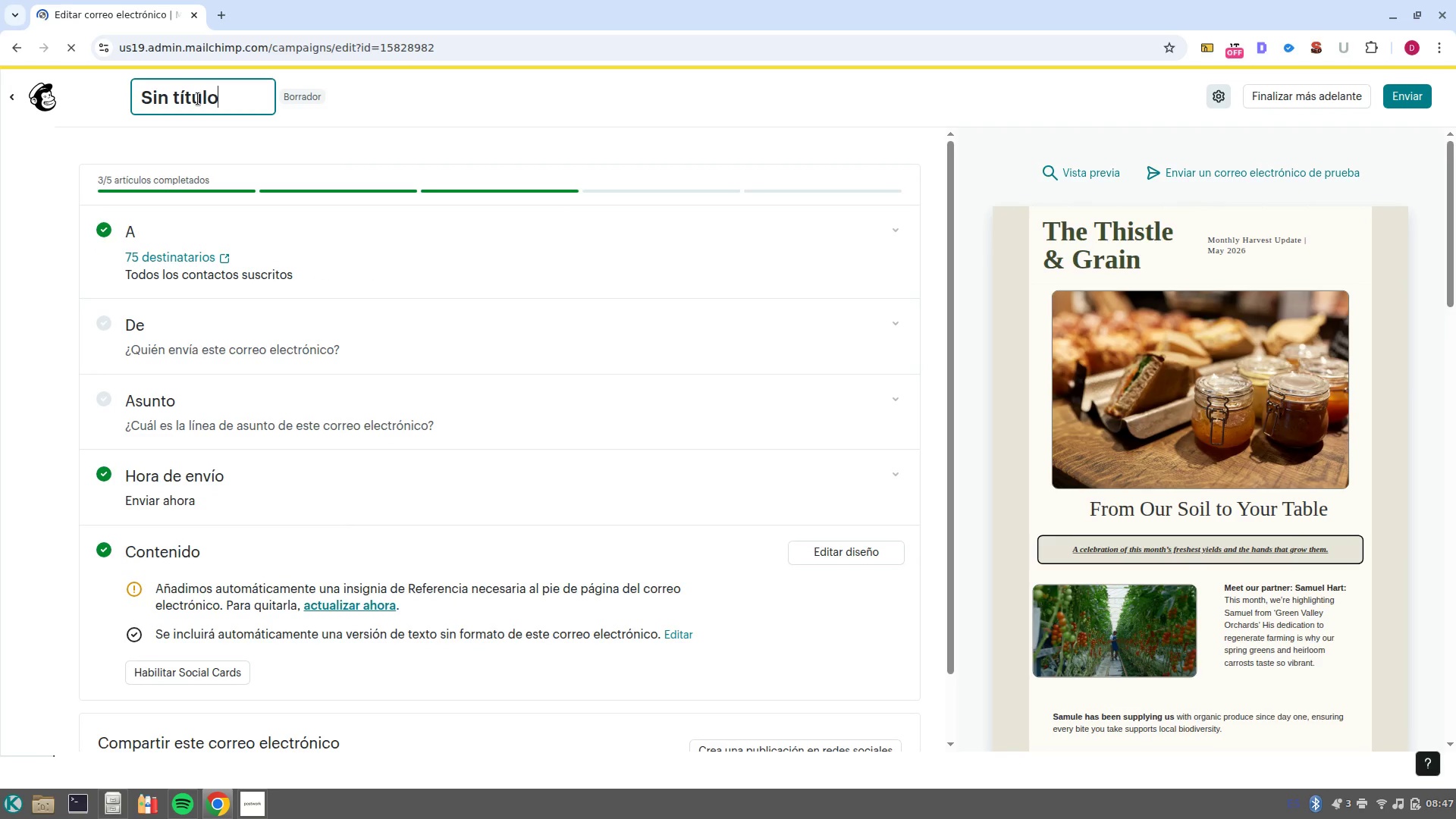 
double_click([198, 99])
 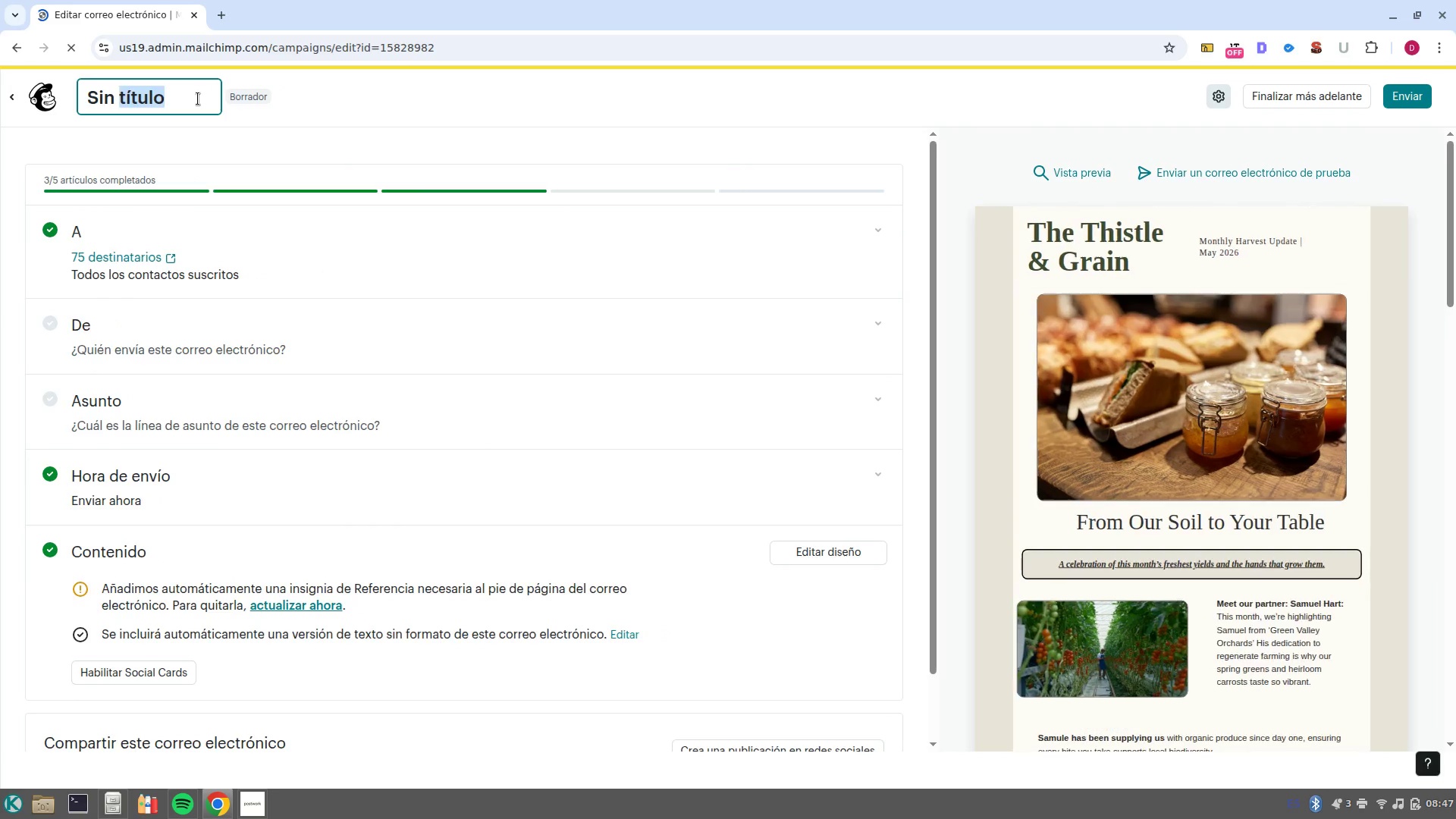 
left_click([198, 99])
 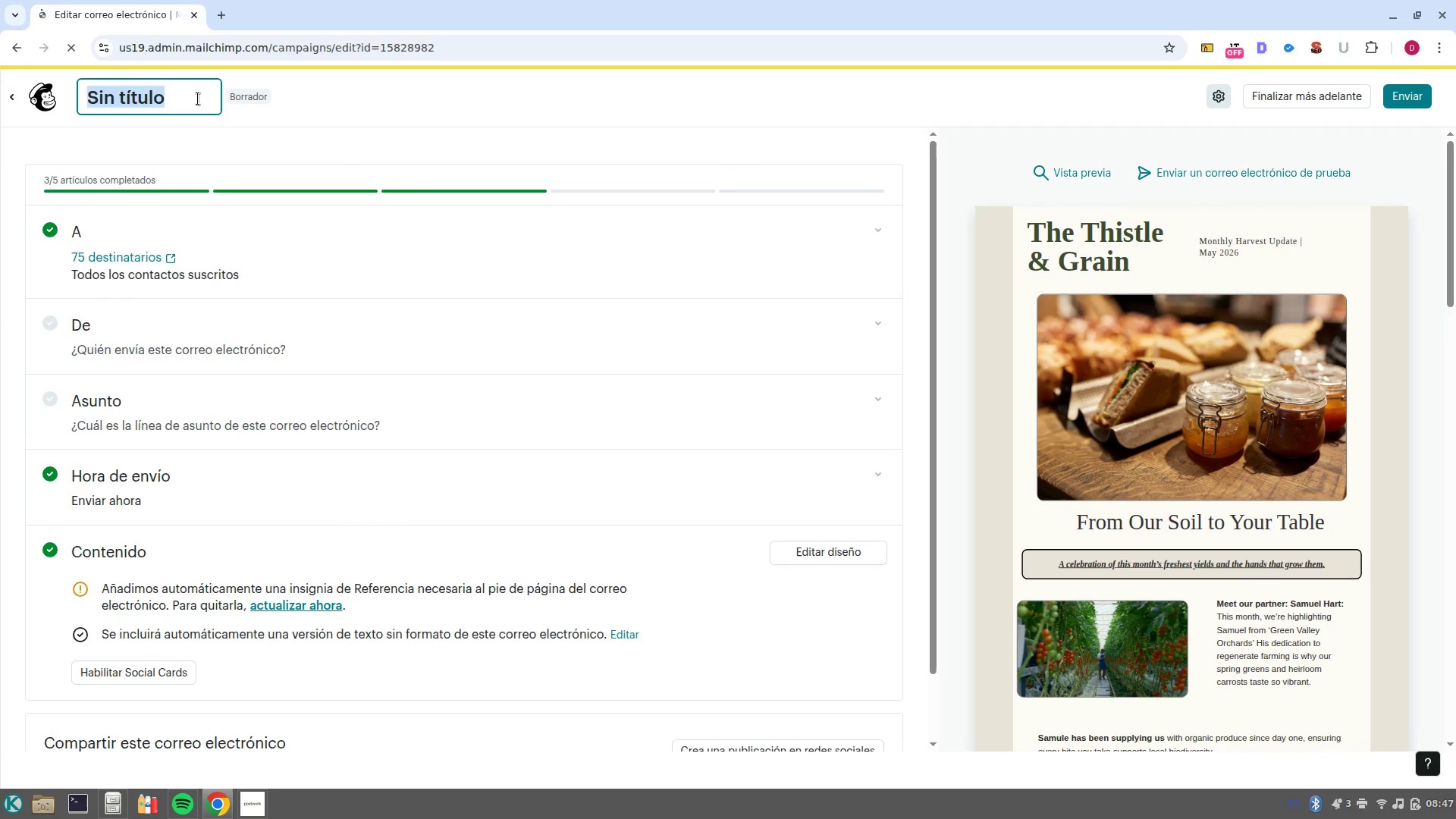 
key(Control+Shift+V)
 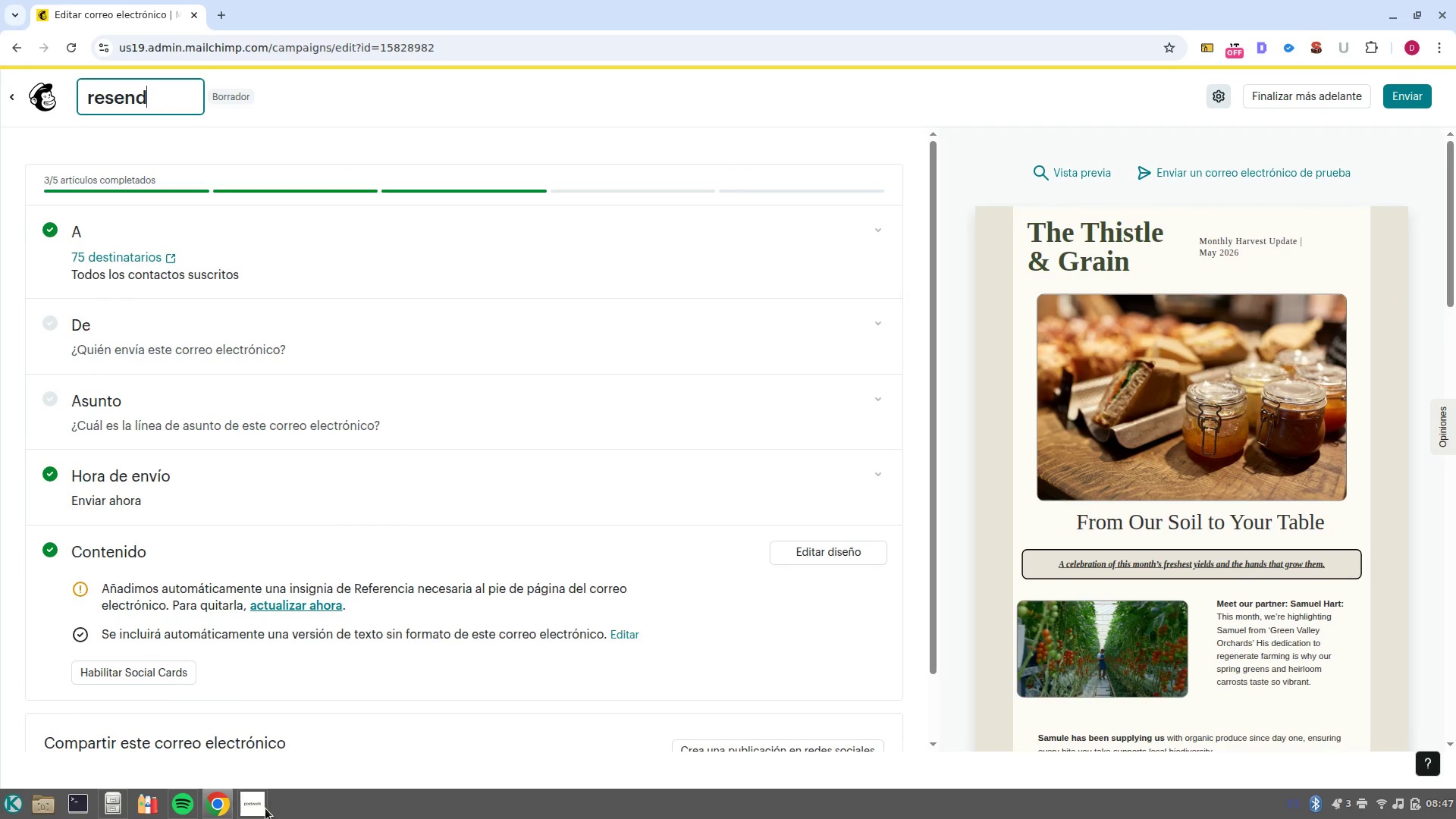 
left_click([252, 733])